 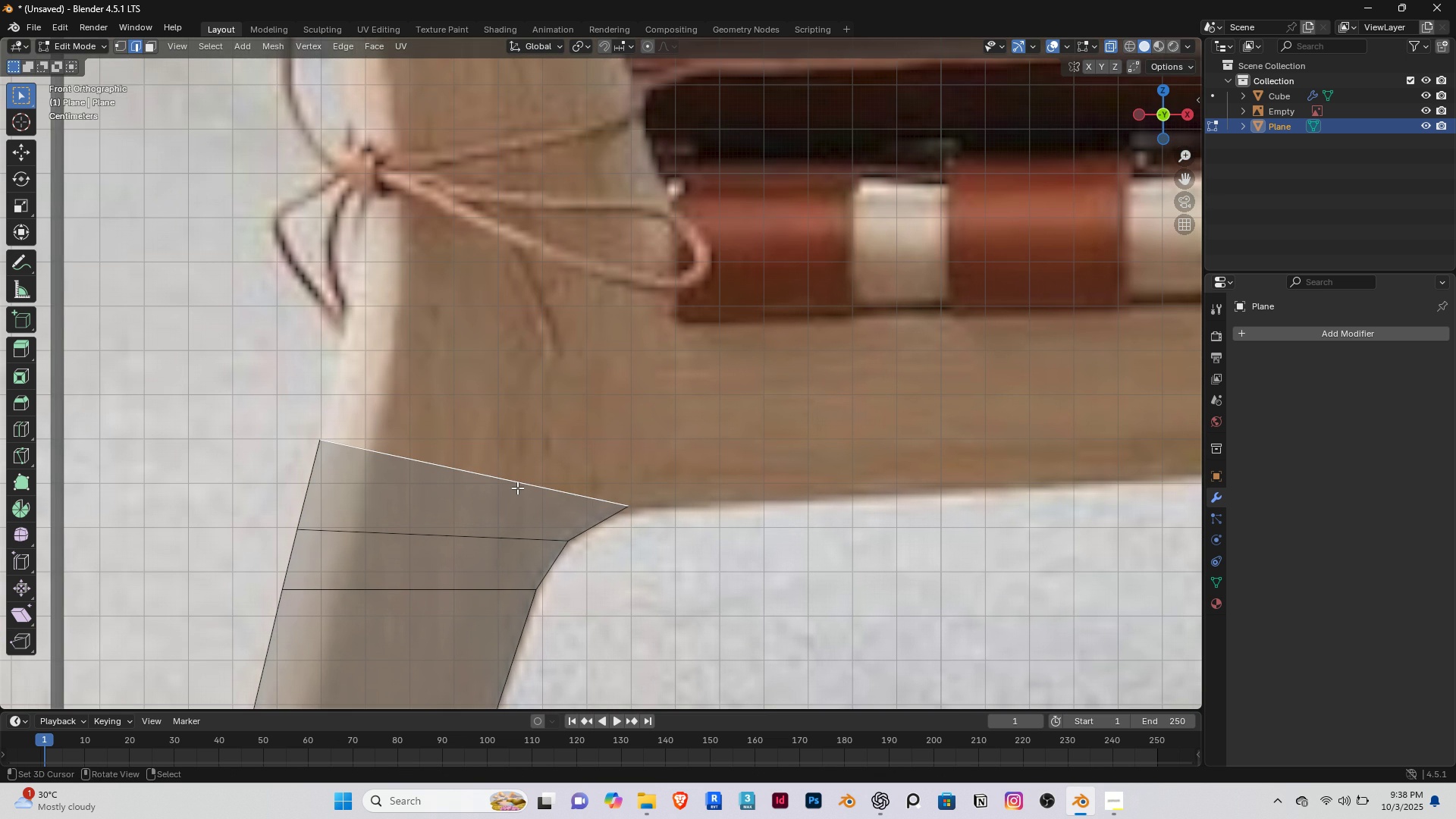 
right_click([517, 488])
 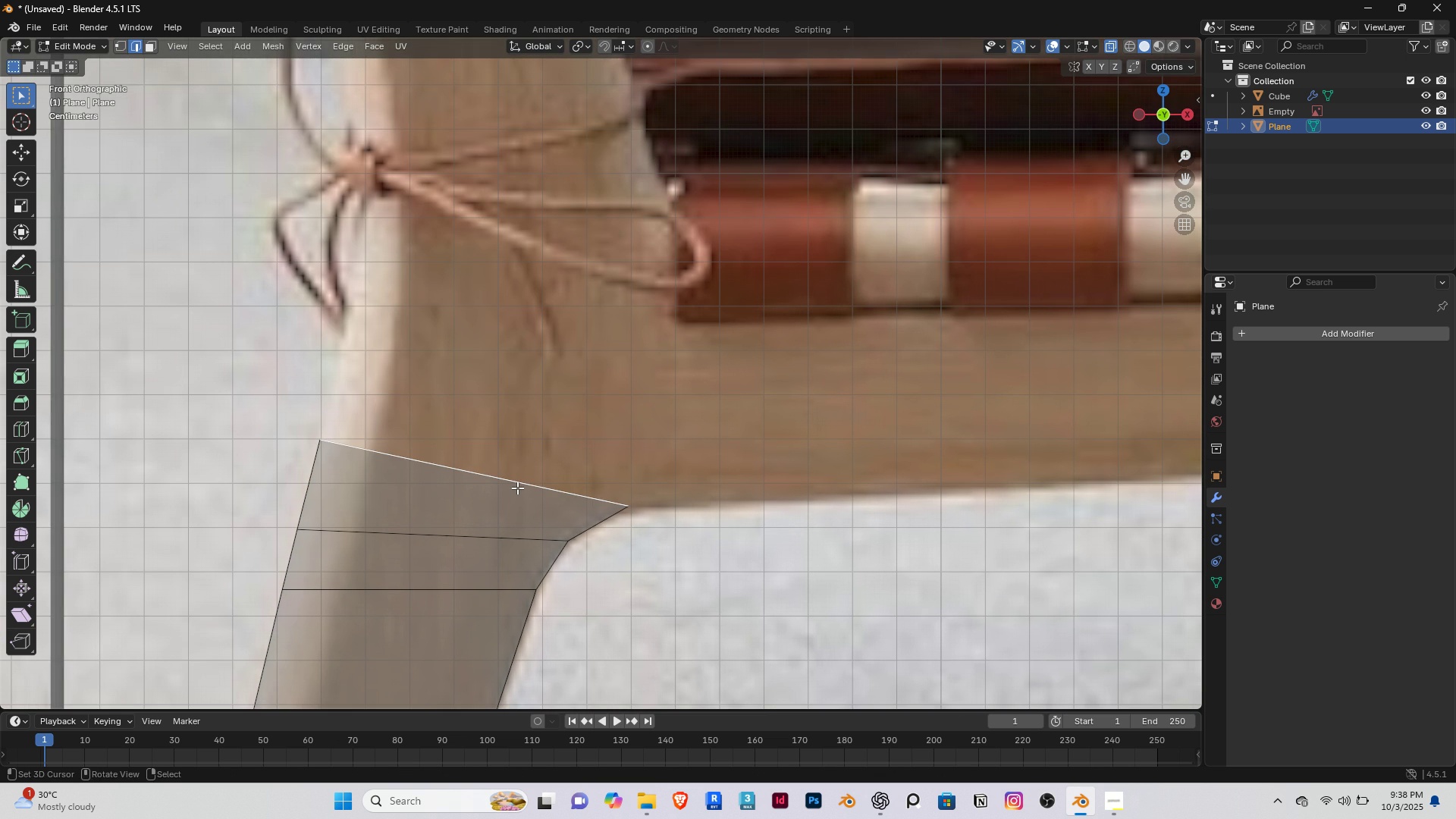 
key(E)
 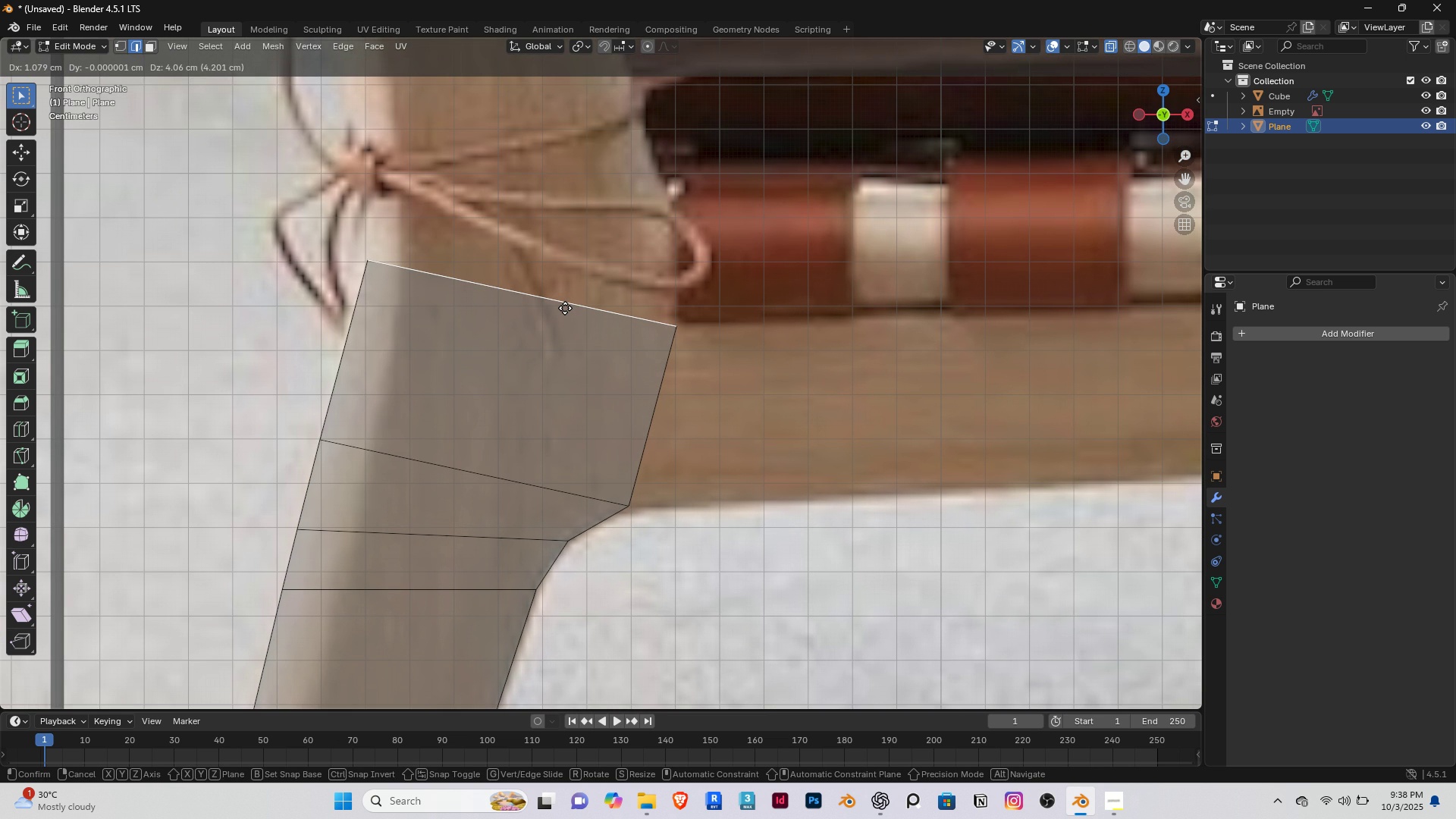 
left_click([565, 308])
 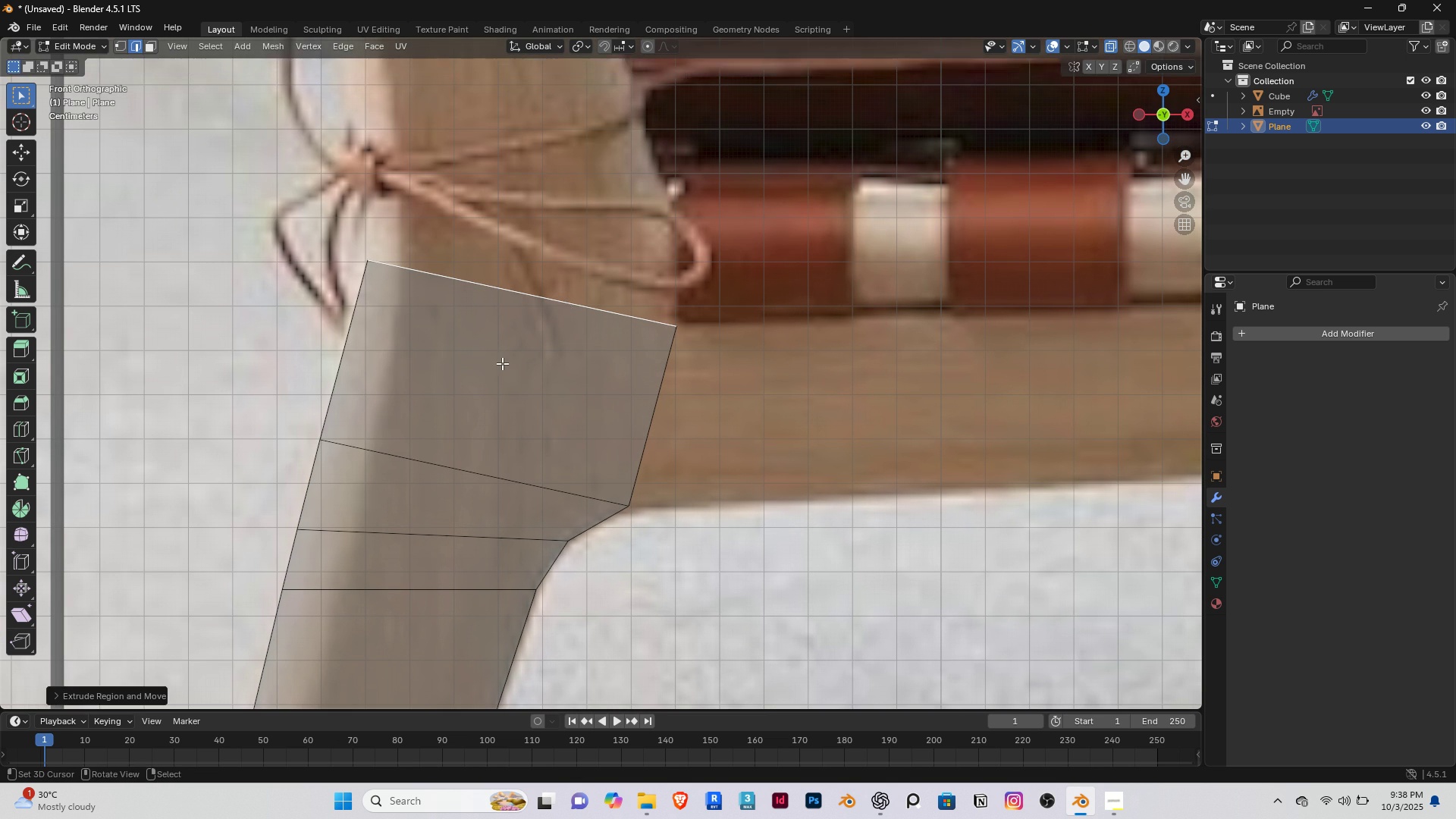 
scroll: coordinate [472, 393], scroll_direction: down, amount: 9.0
 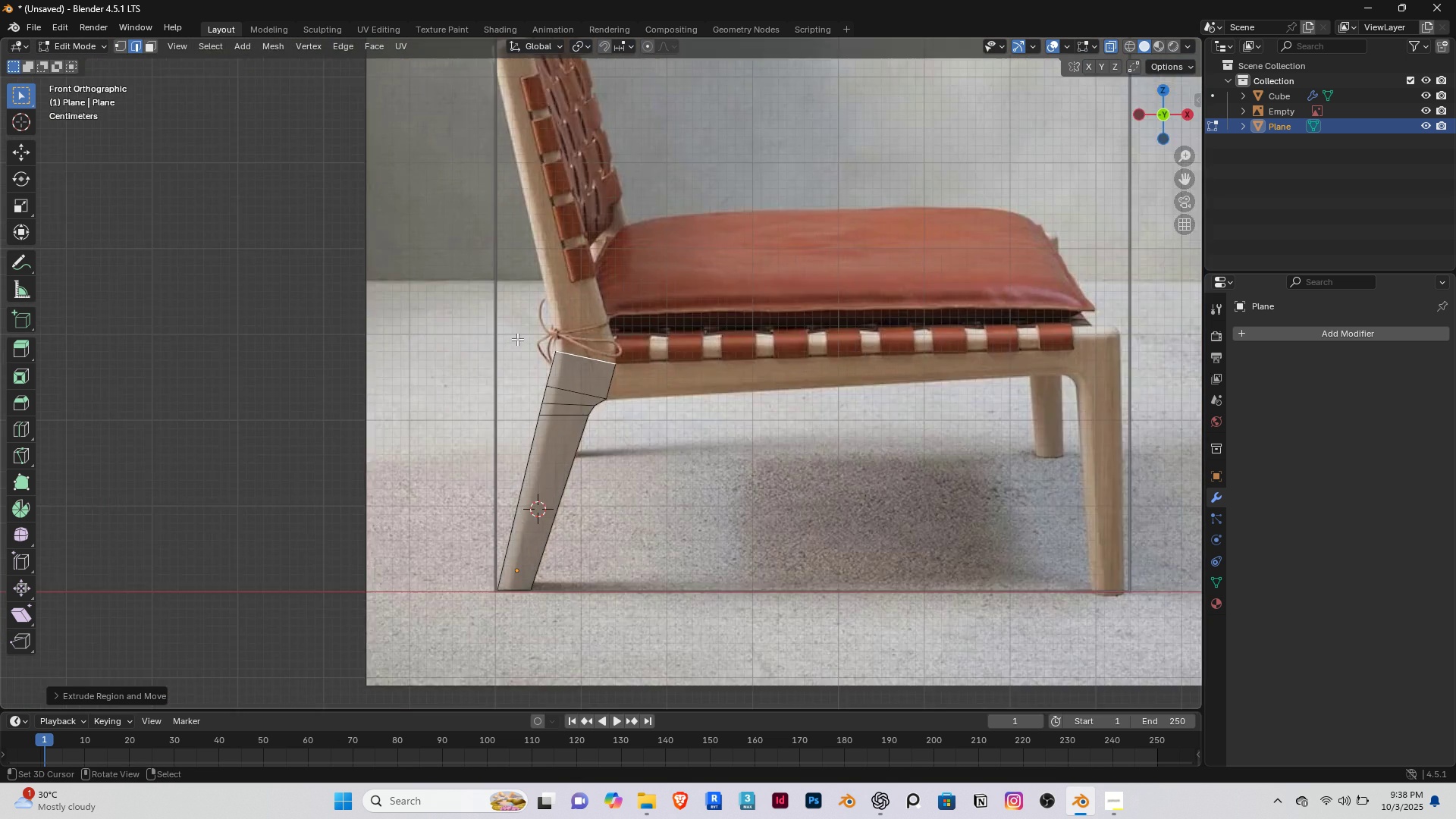 
scroll: coordinate [530, 332], scroll_direction: up, amount: 4.0